 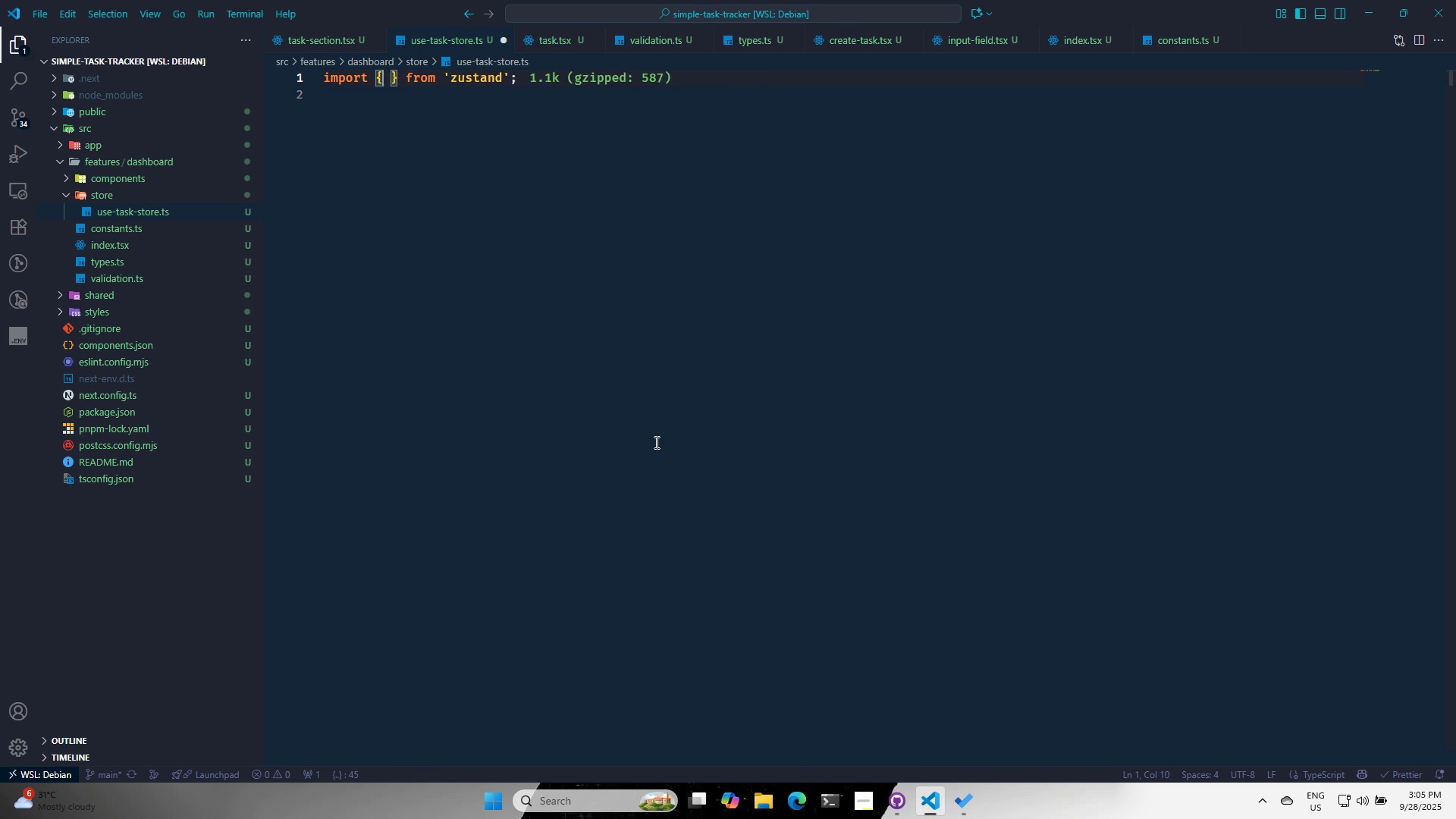 
key(ArrowLeft)
 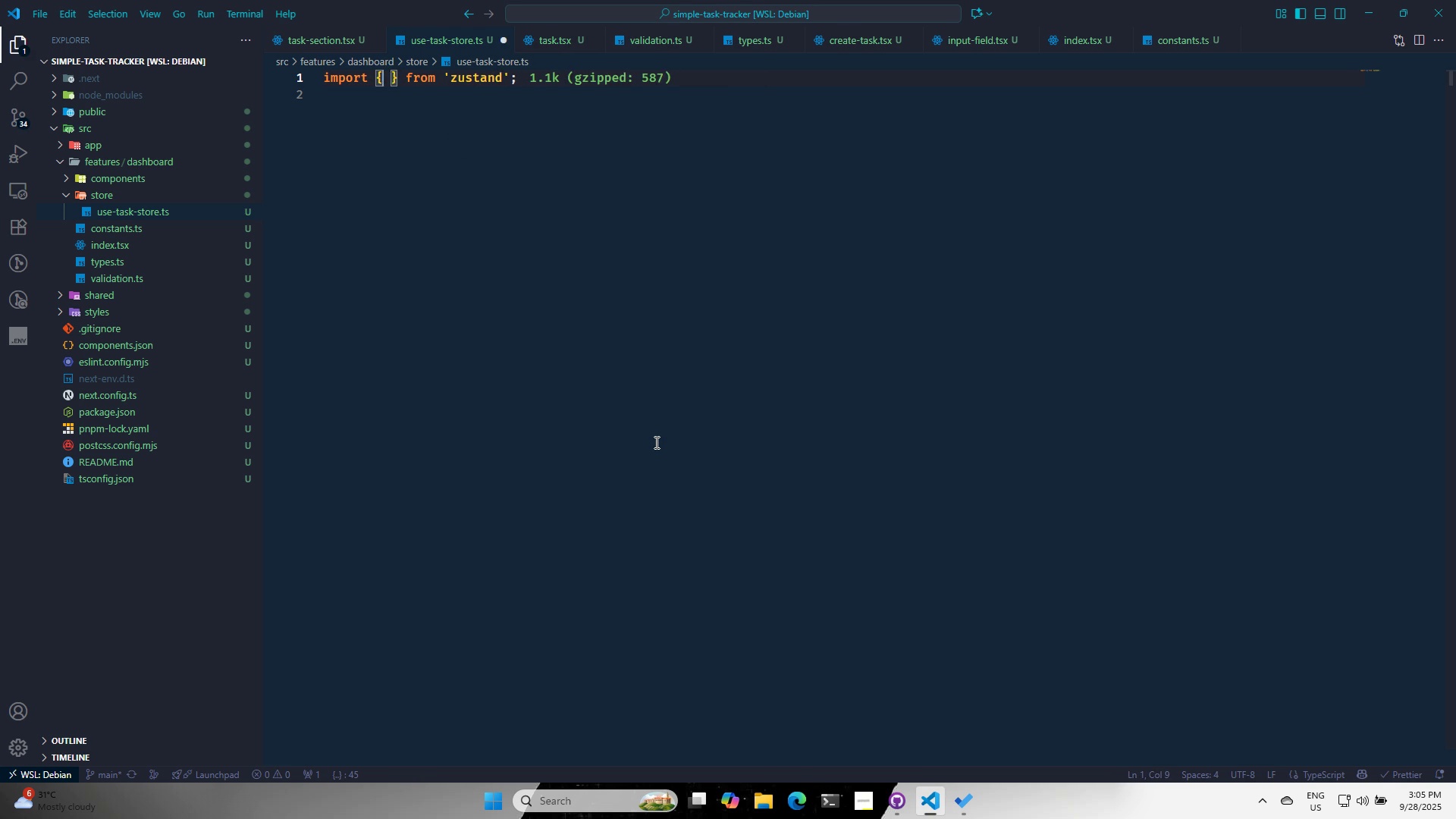 
key(Space)
 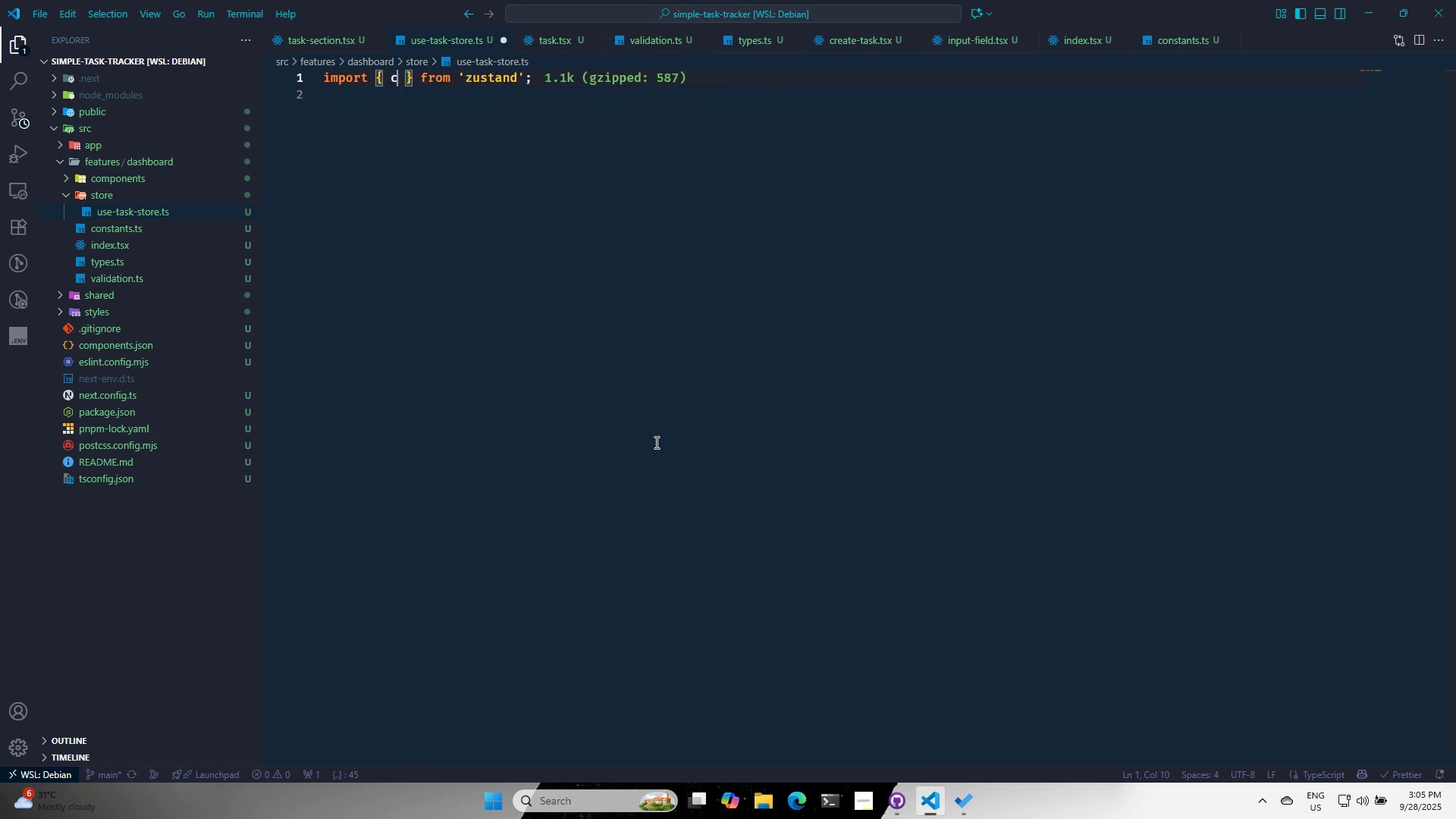 
key(C)
 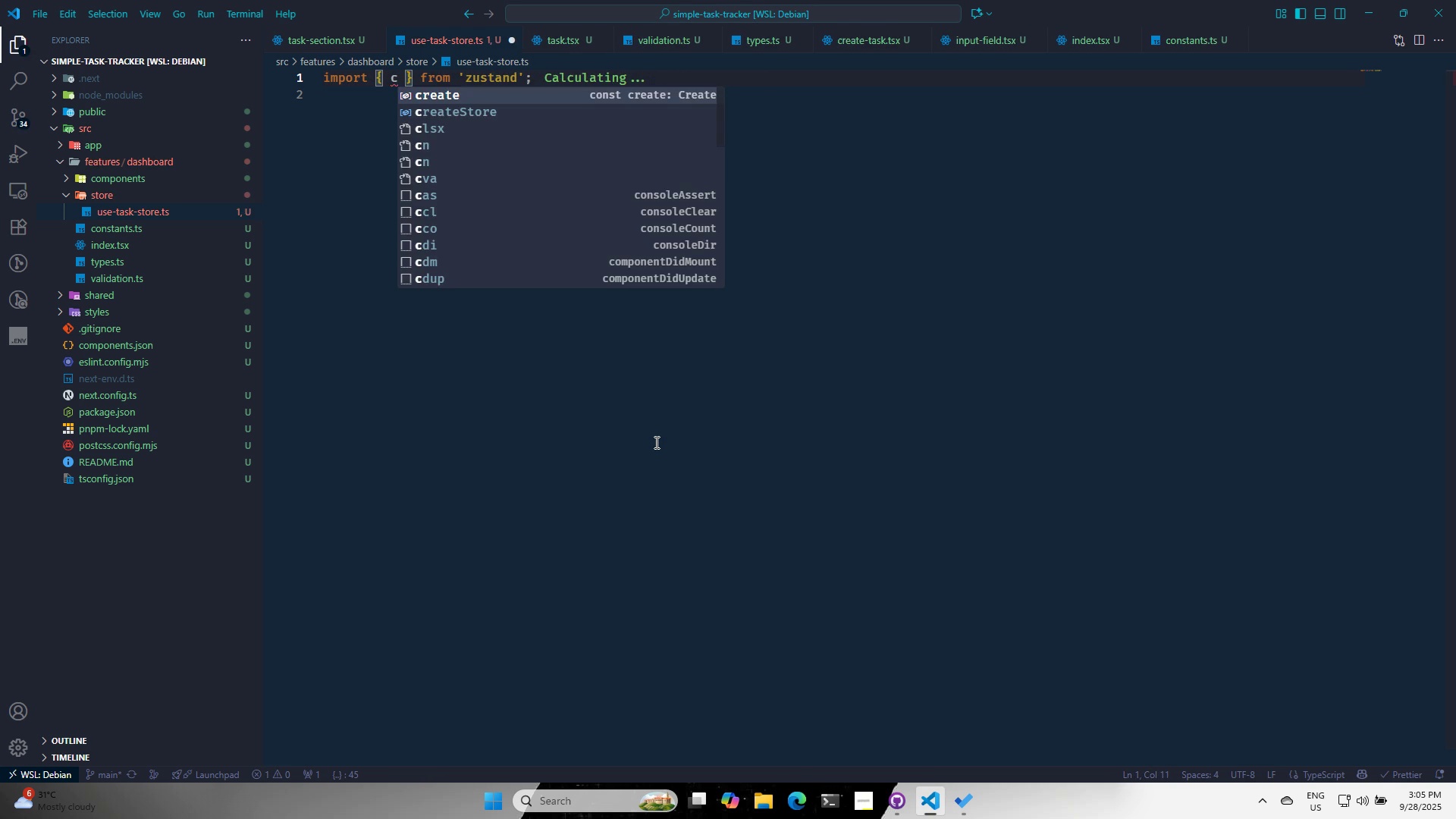 
key(Enter)
 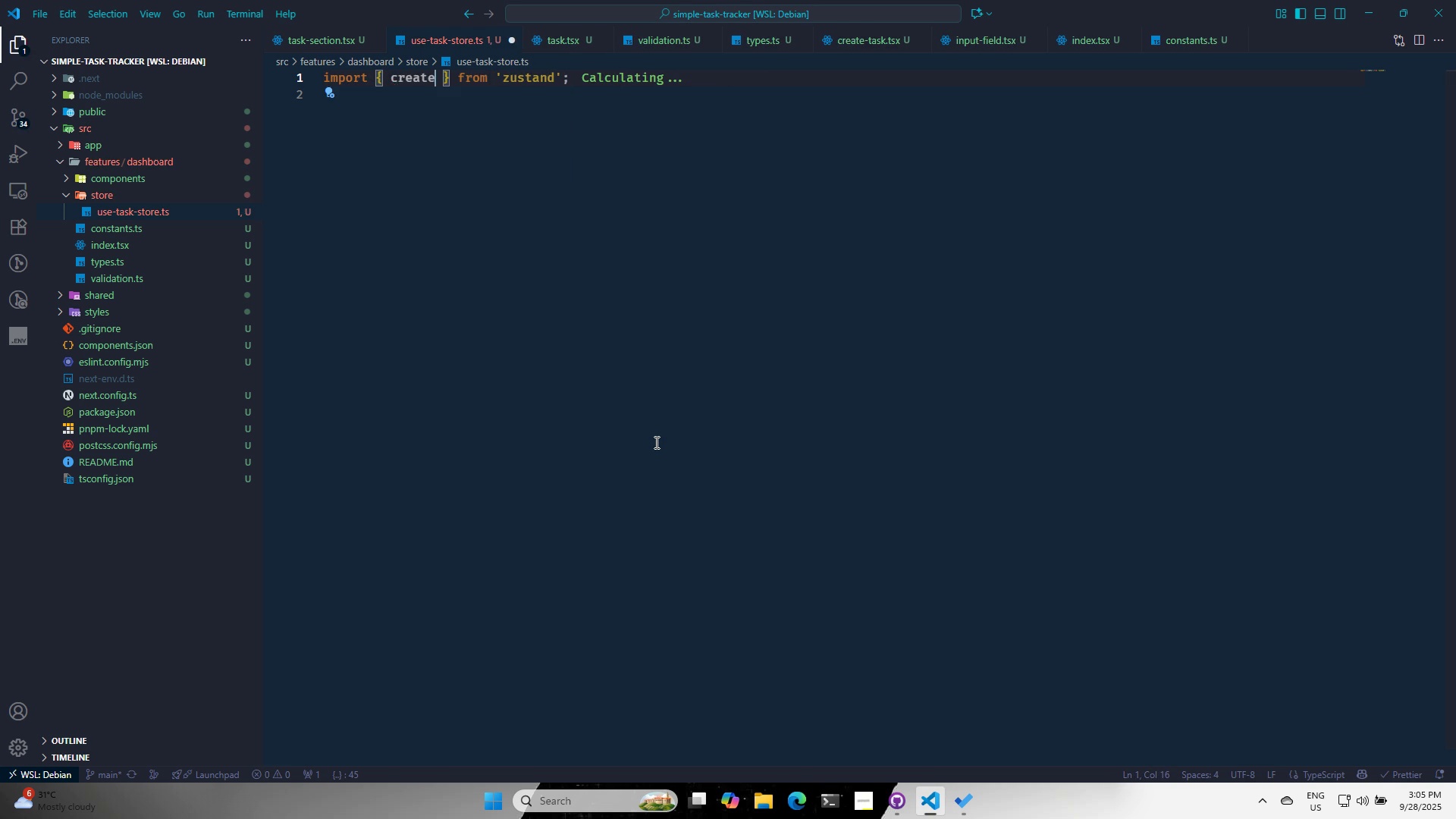 
key(Alt+AltLeft)
 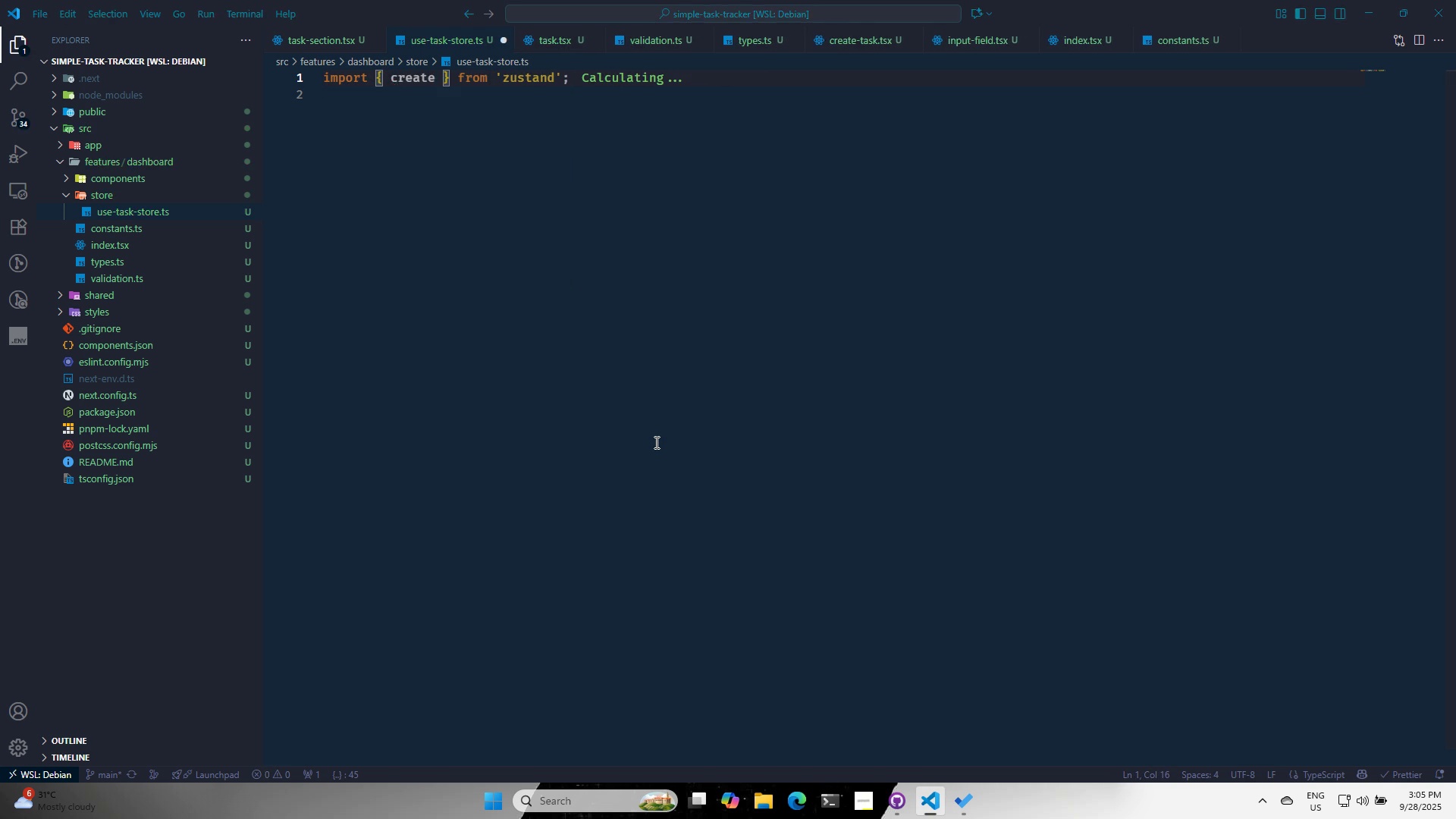 
key(Alt+Tab)
 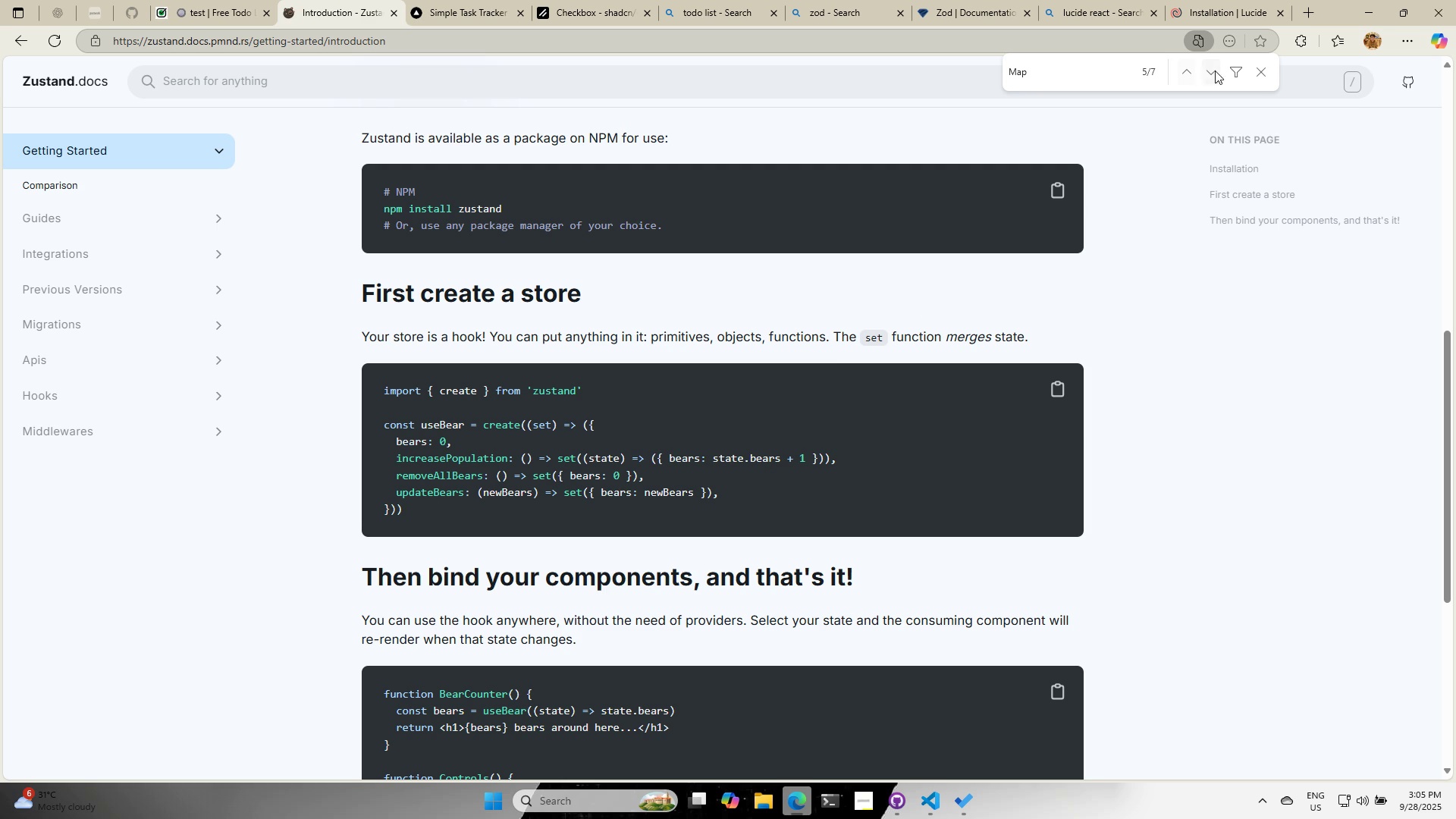 
left_click([1201, 72])
 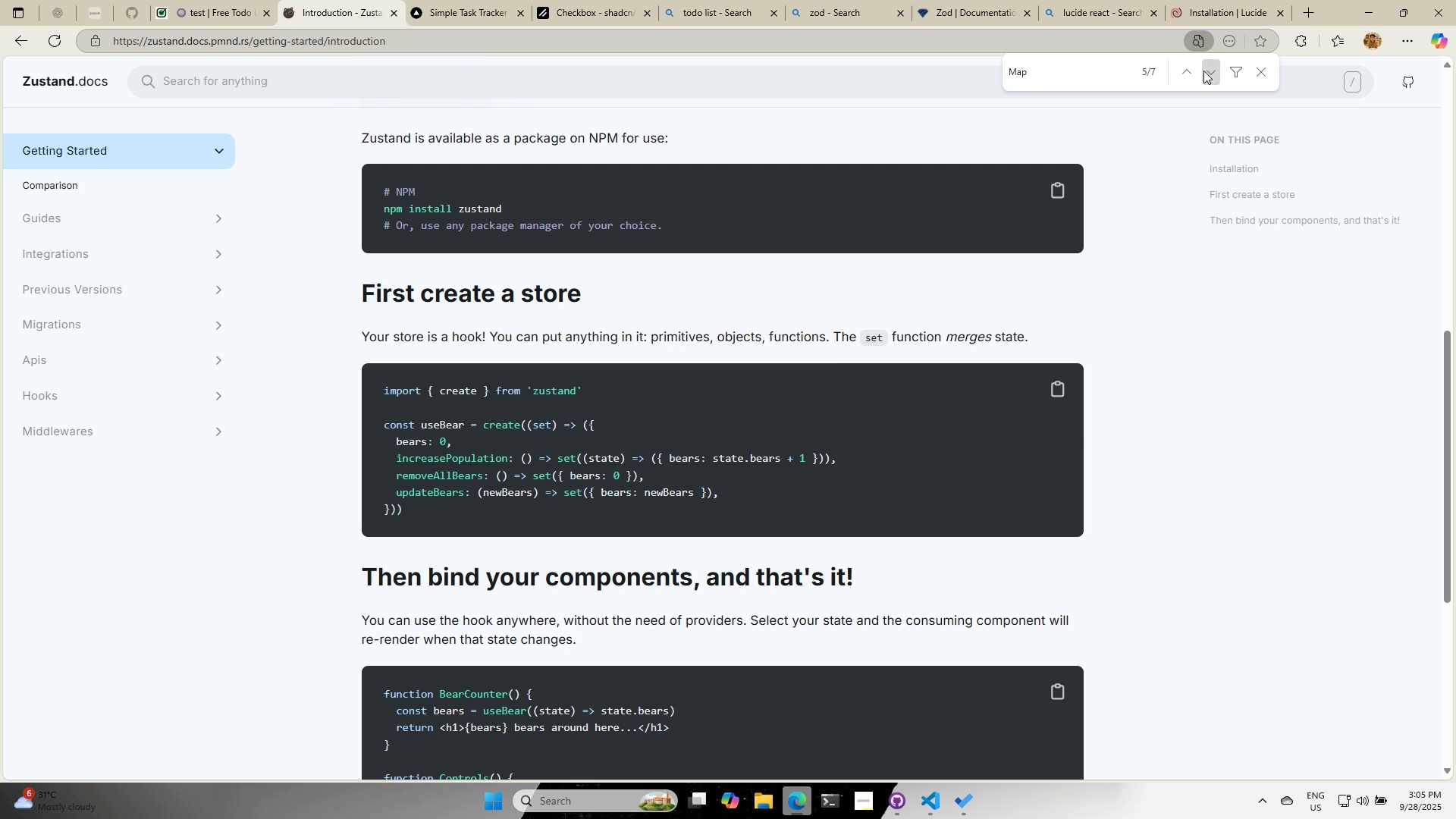 
double_click([1203, 71])
 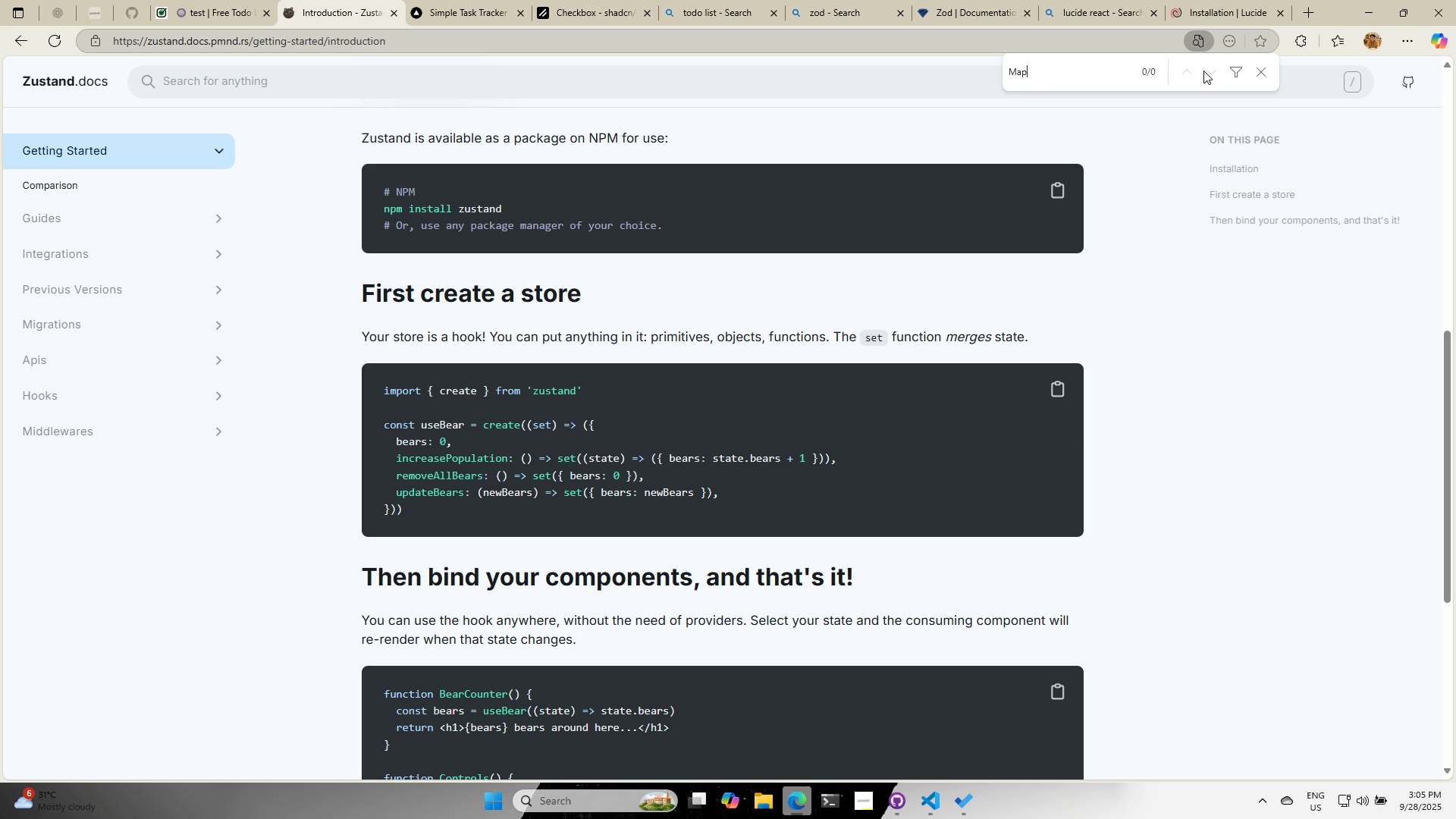 
left_click([1203, 71])
 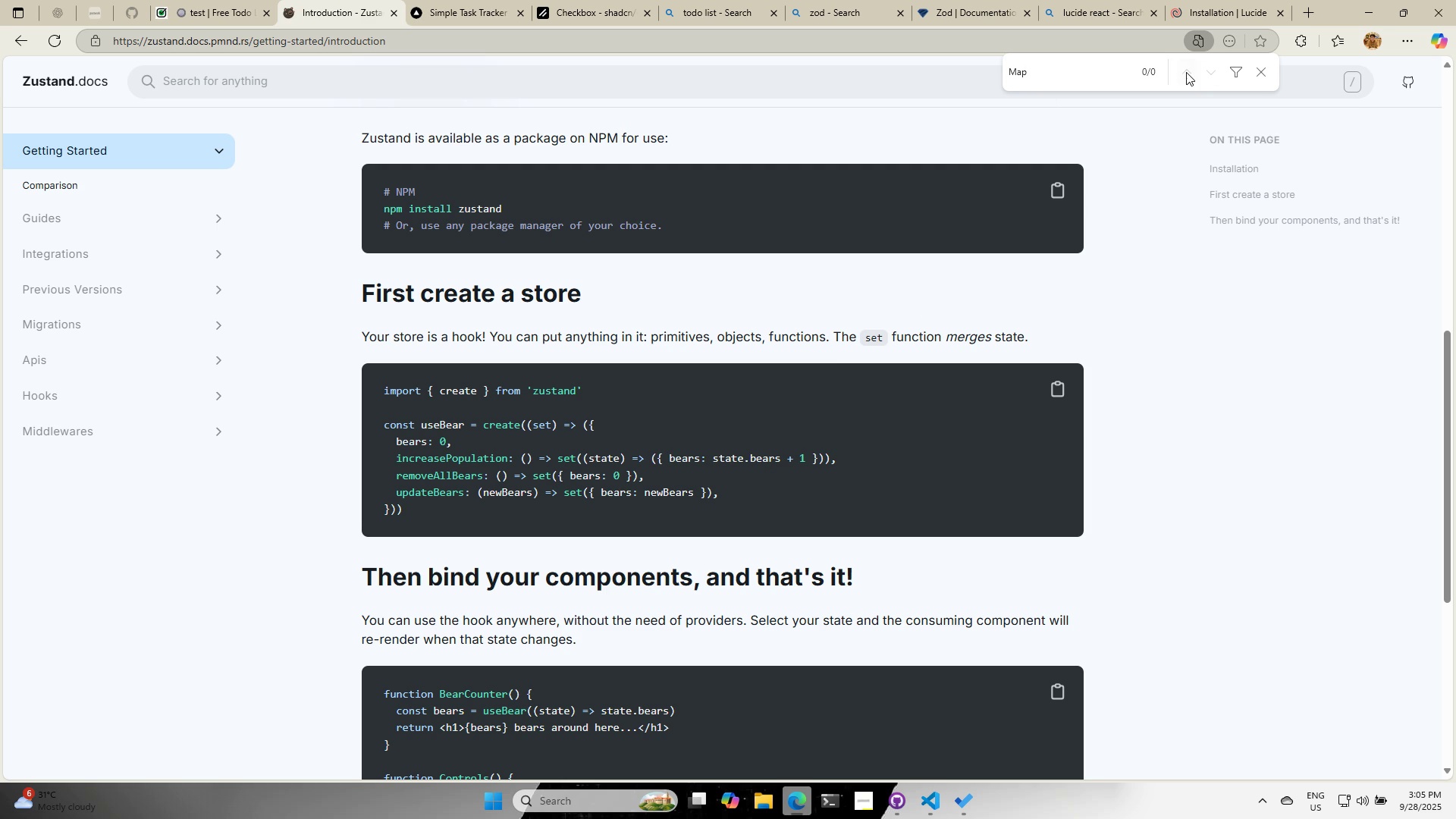 
double_click([1185, 72])
 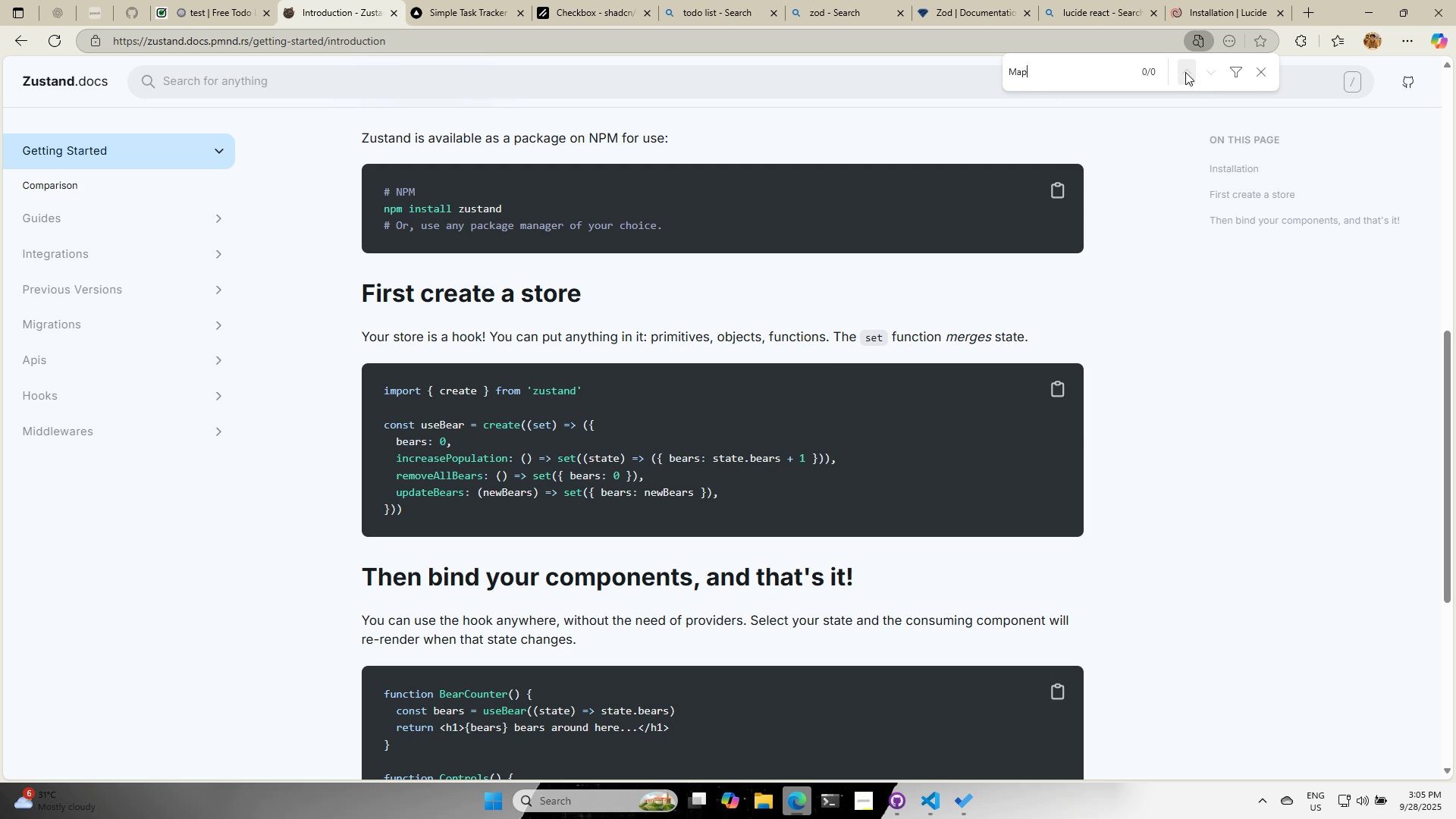 
triple_click([1185, 72])
 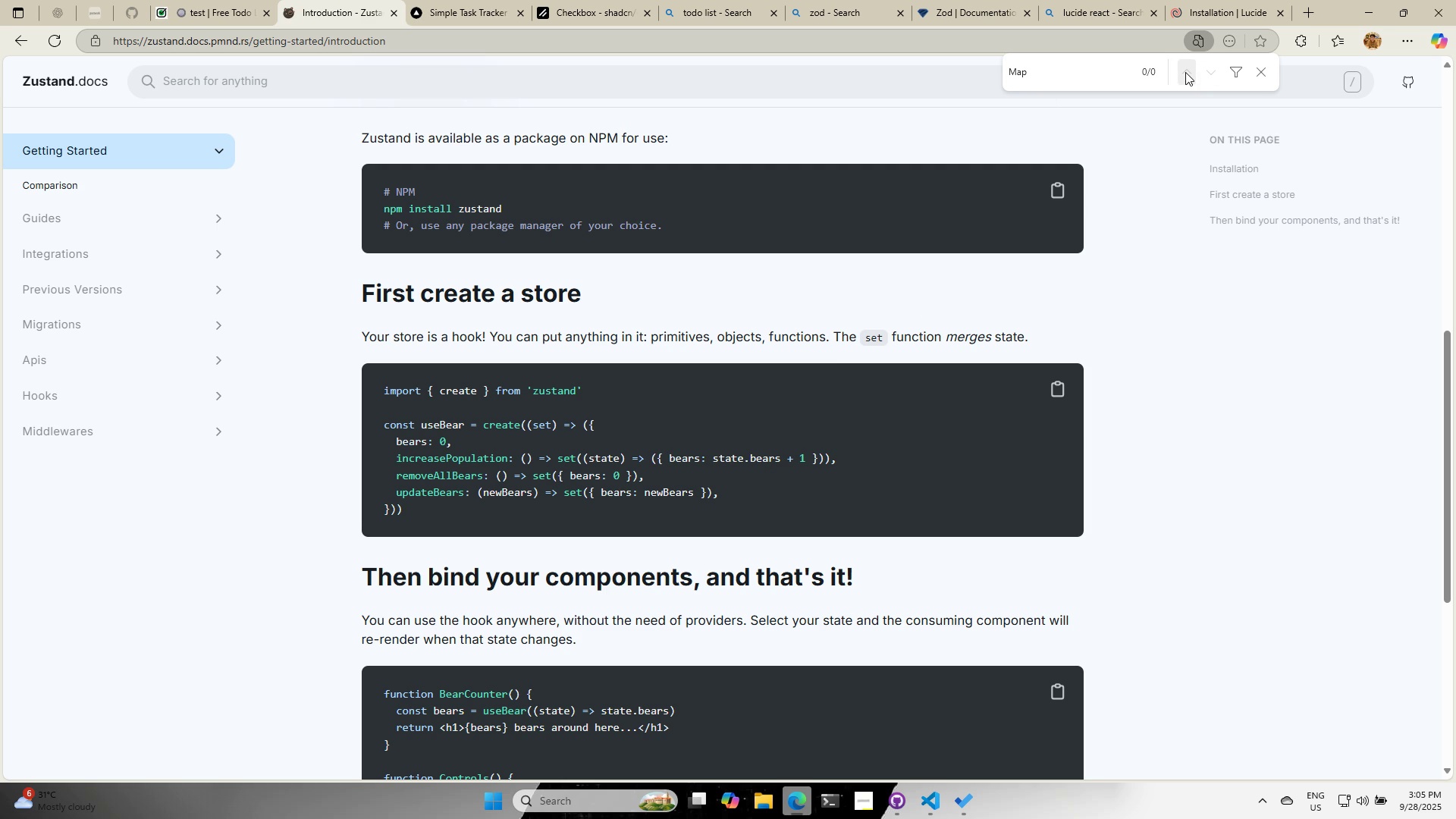 
triple_click([1185, 72])
 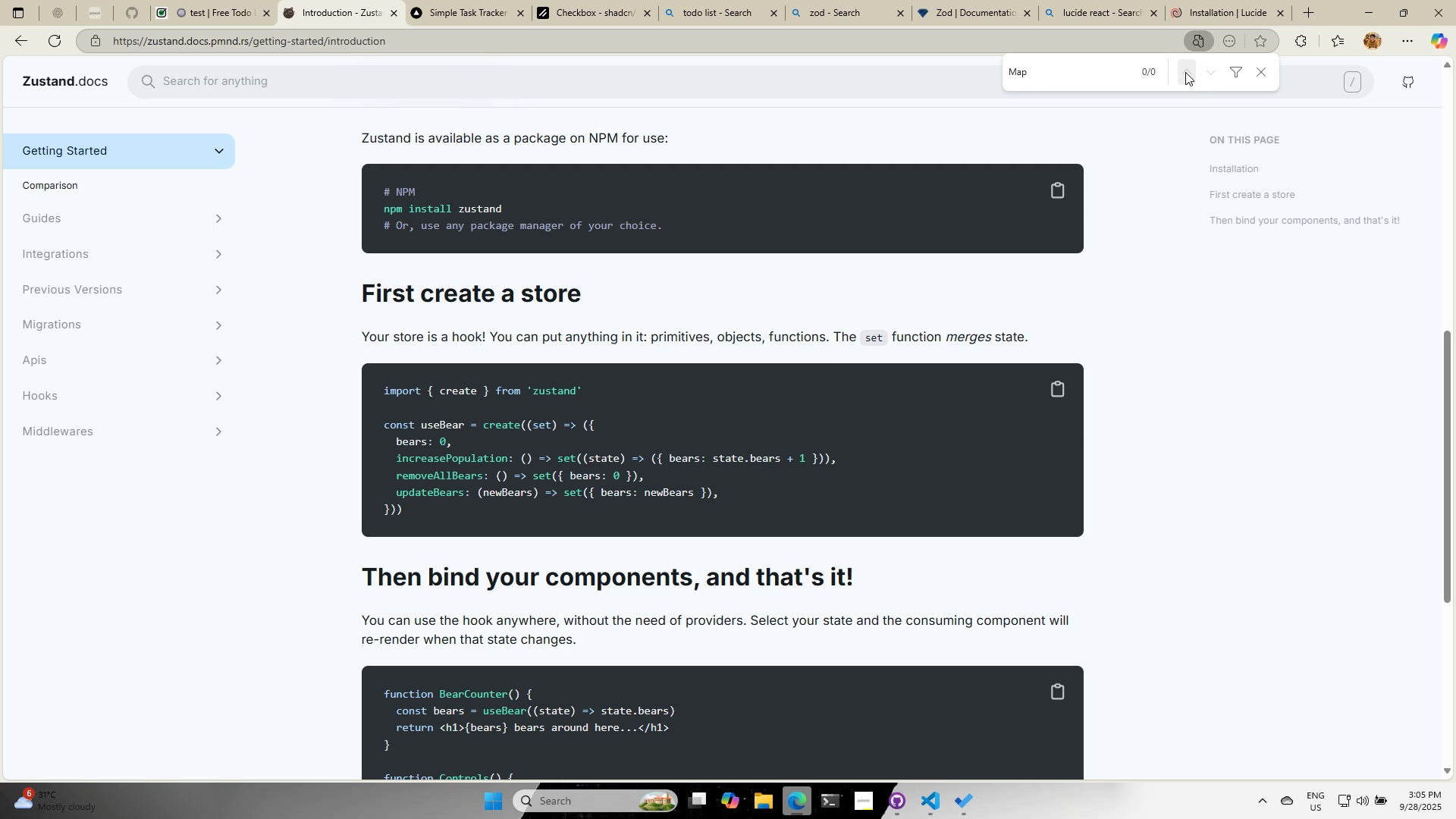 
triple_click([1185, 72])
 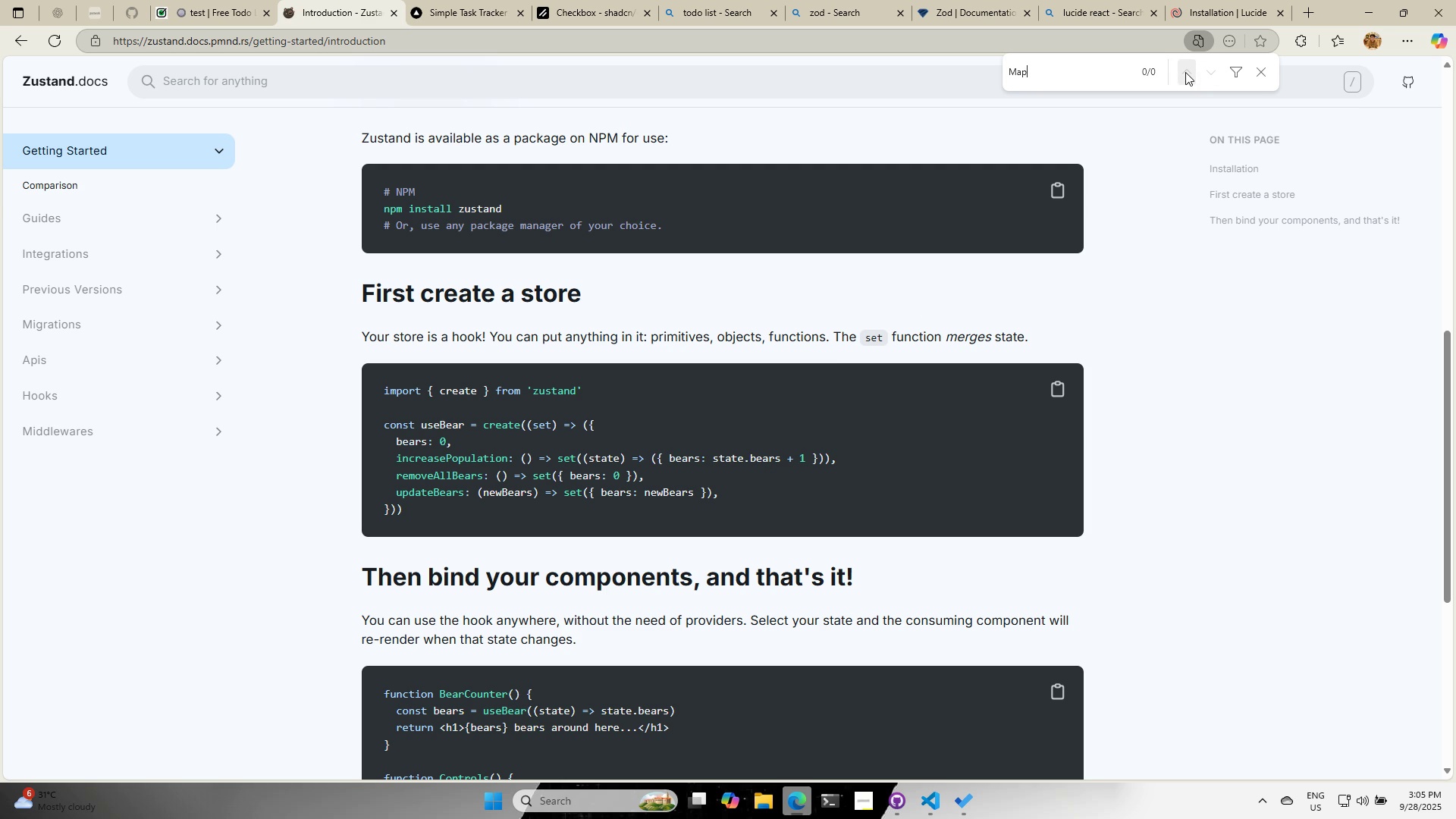 
triple_click([1185, 72])
 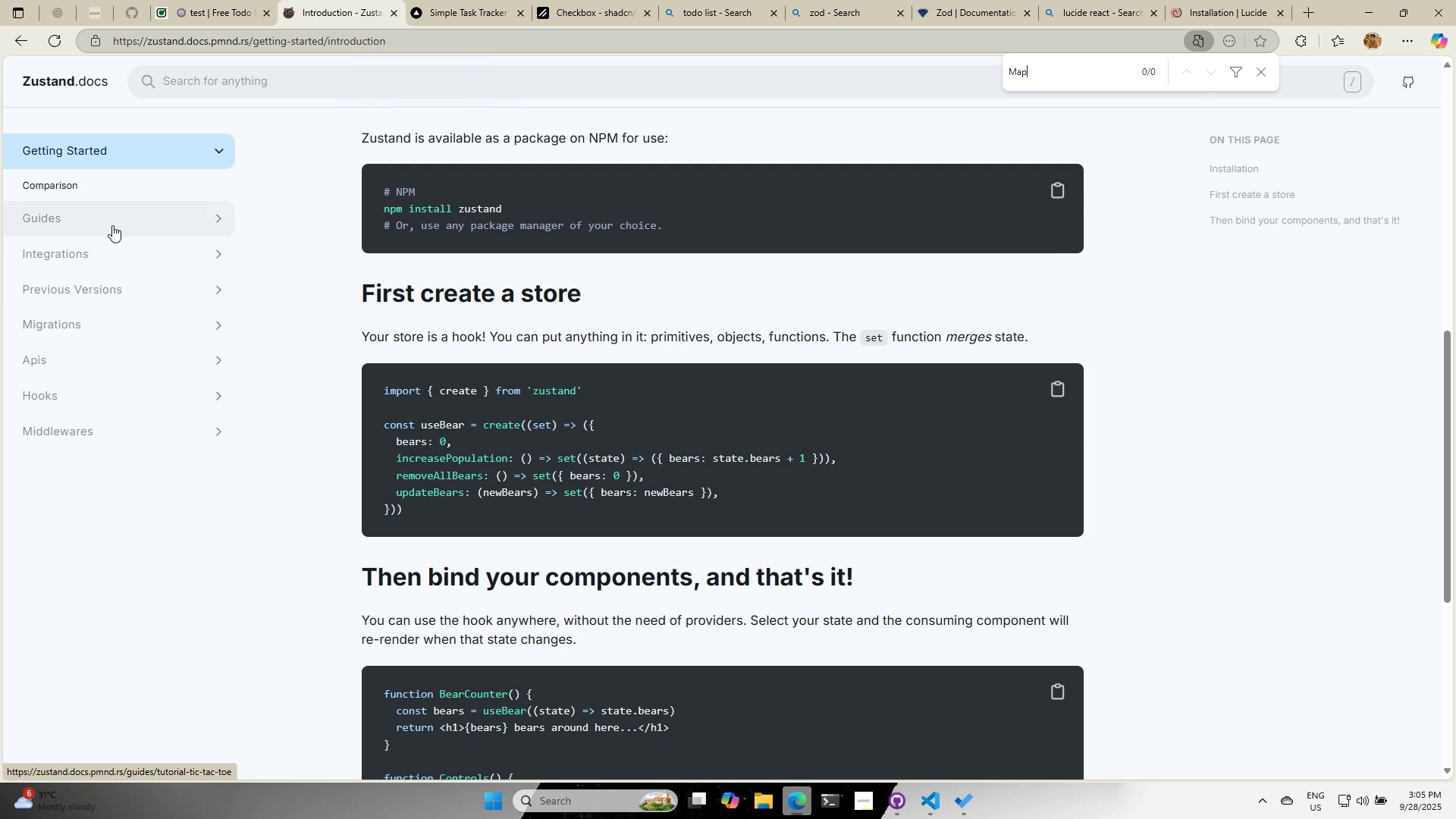 
left_click([112, 225])
 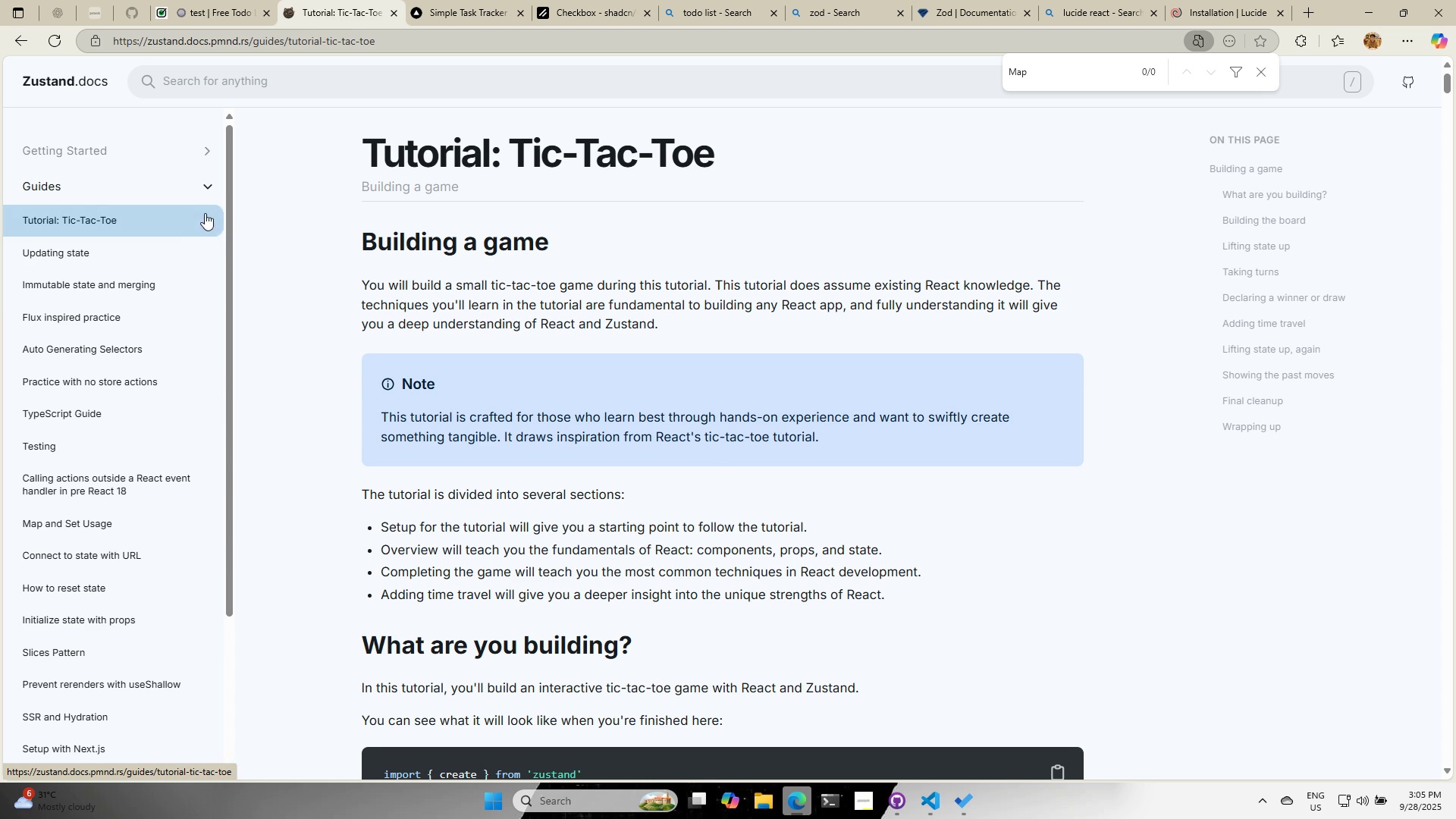 
left_click([207, 180])
 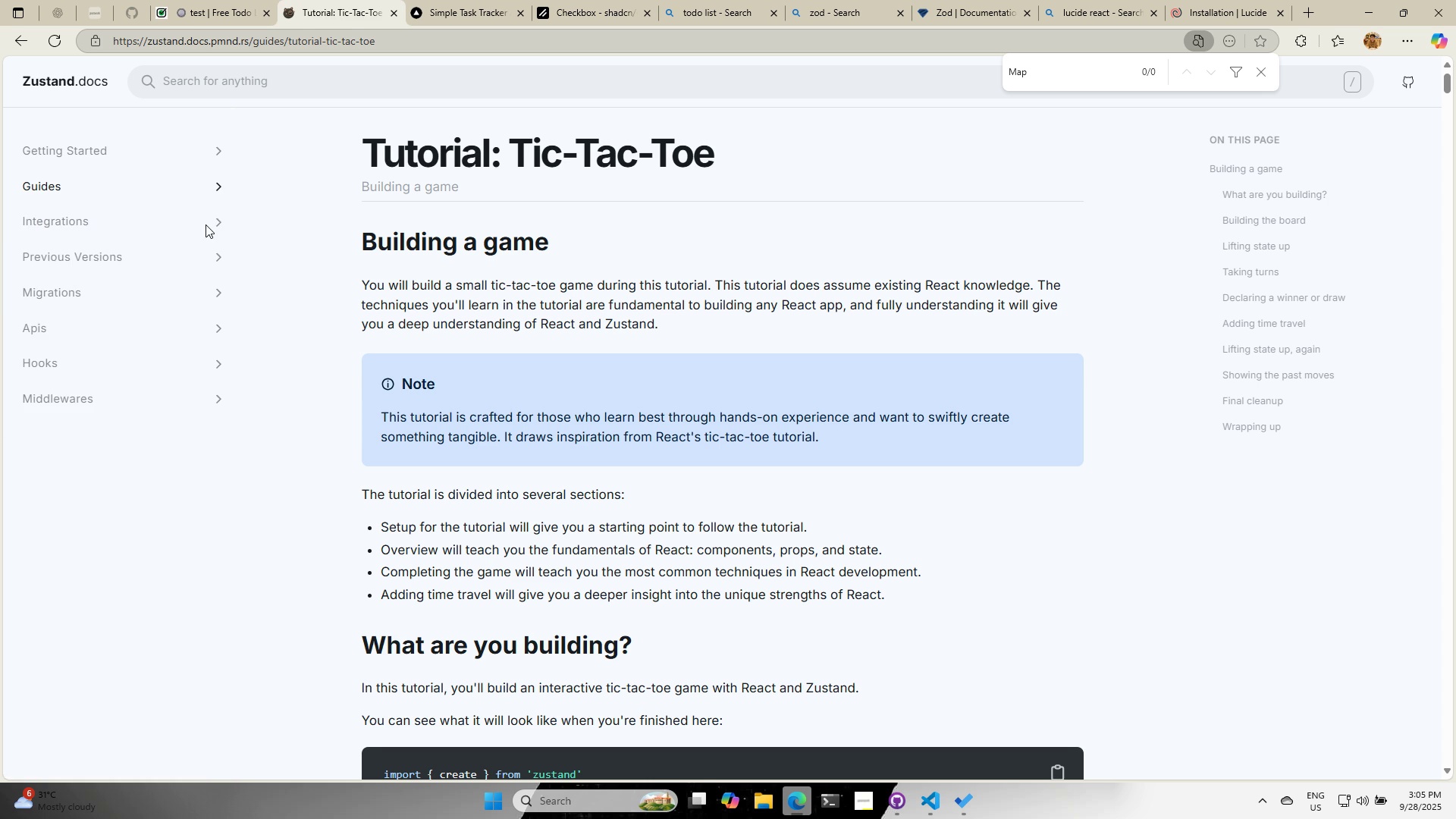 
left_click([206, 224])
 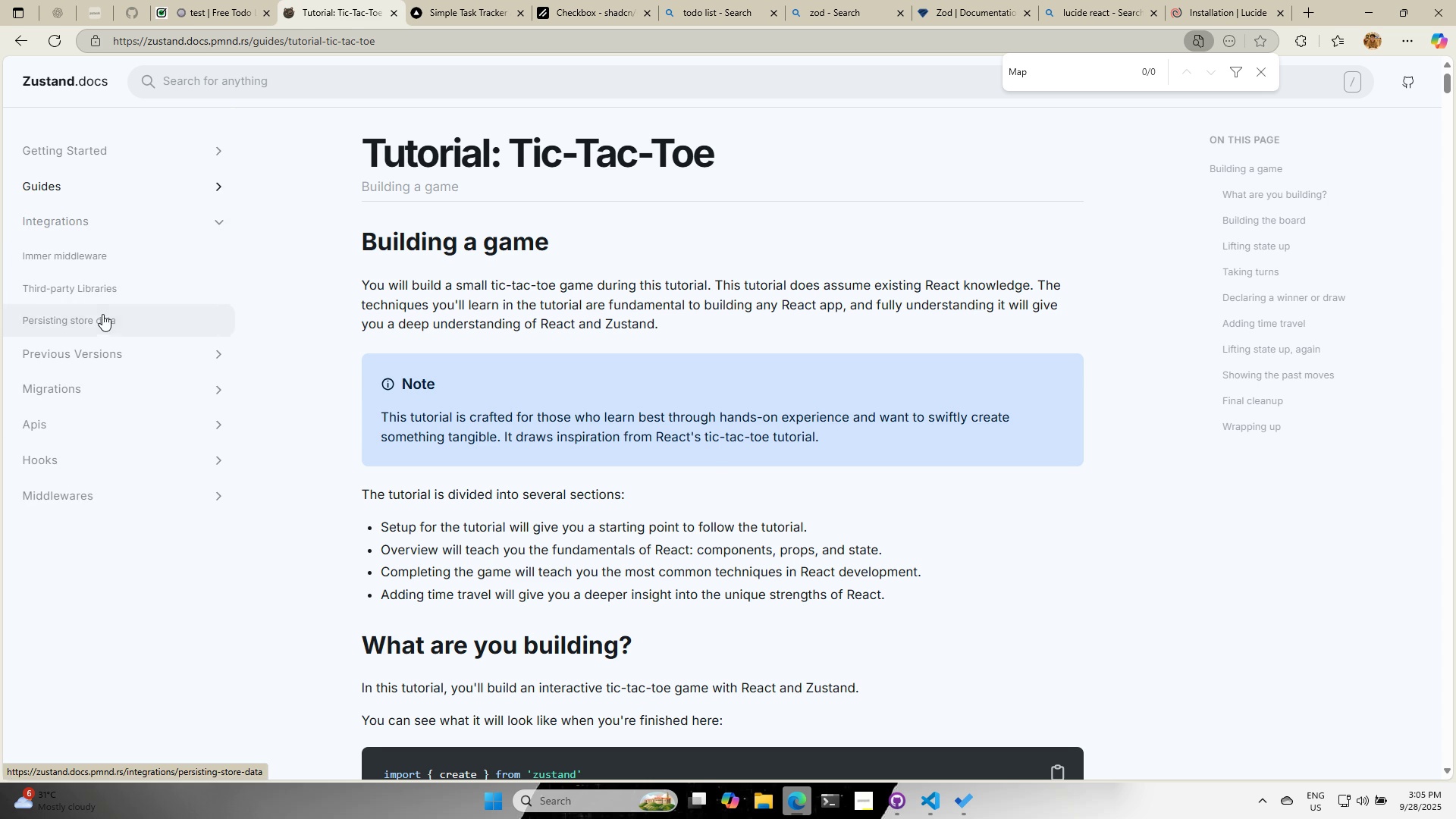 
left_click([101, 316])